 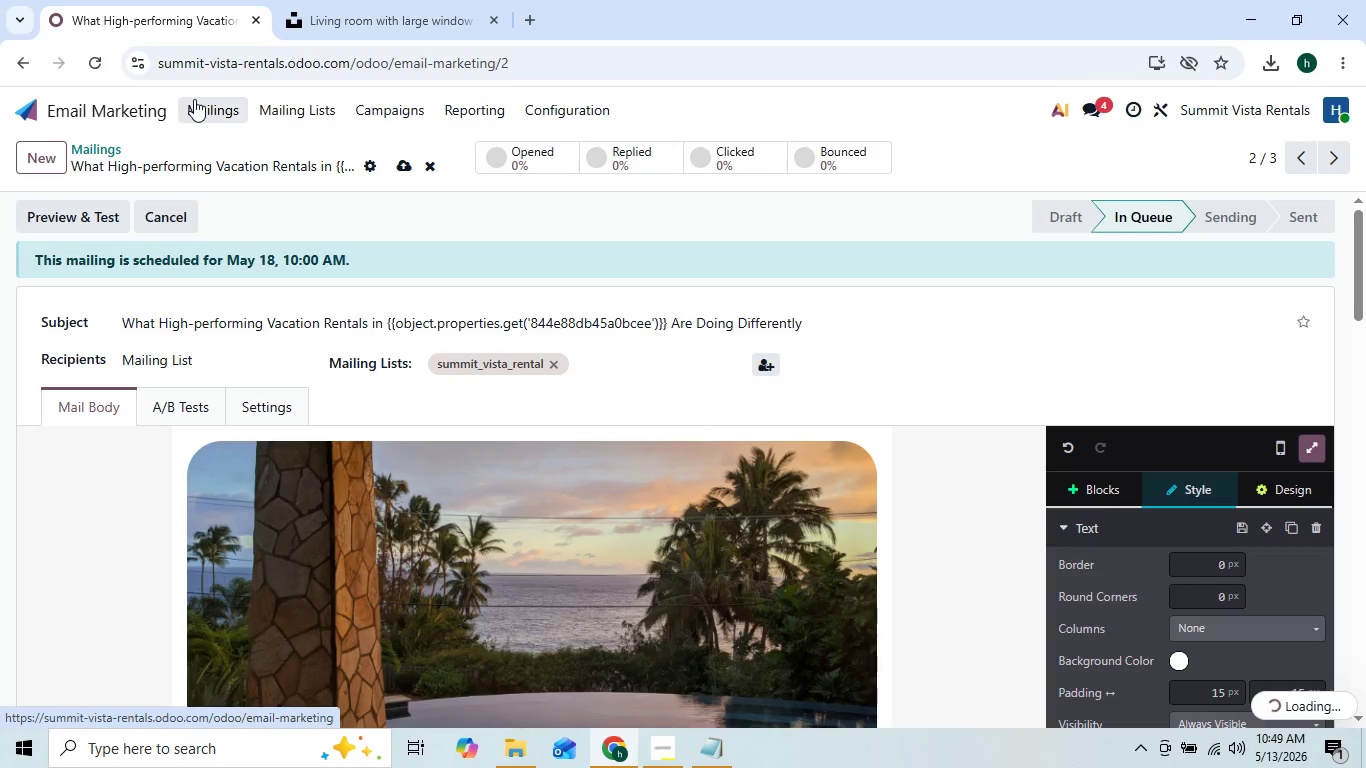 
left_click([259, 244])
 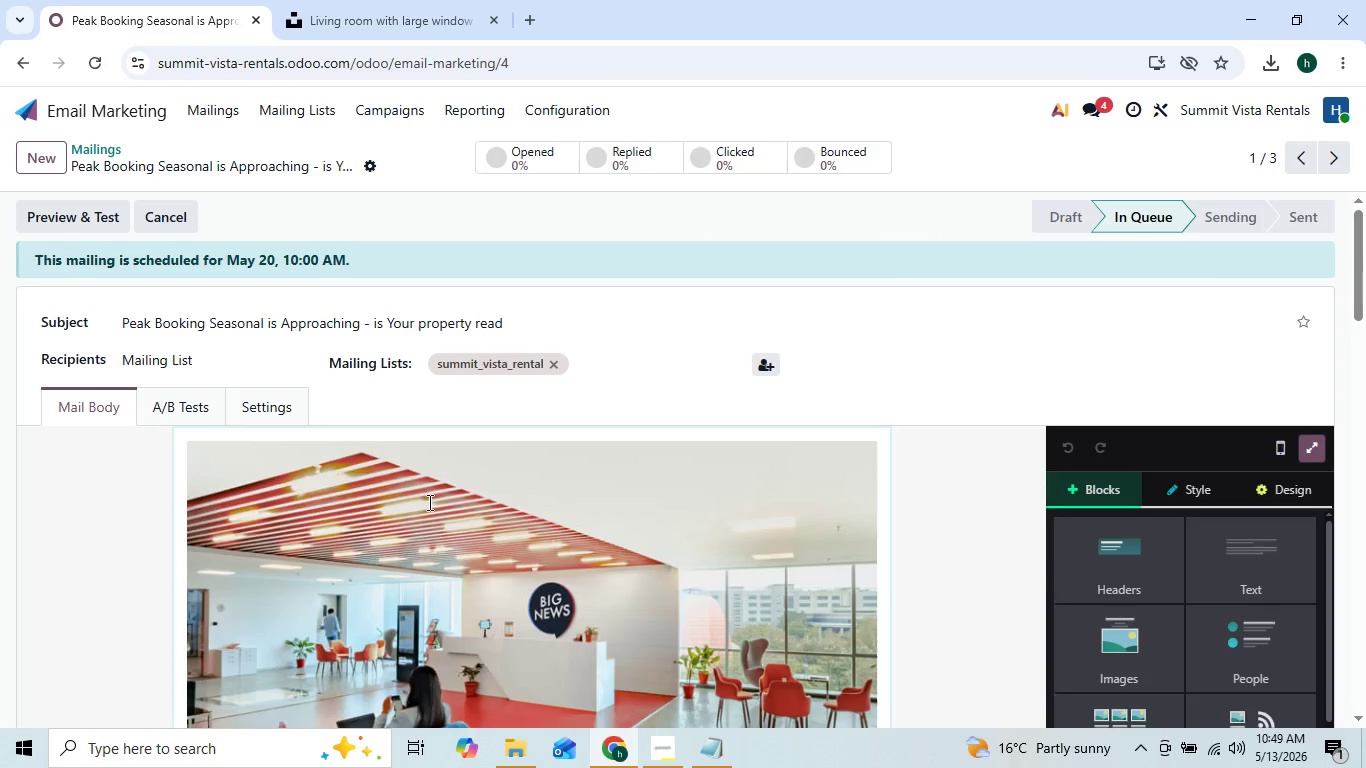 
double_click([422, 529])
 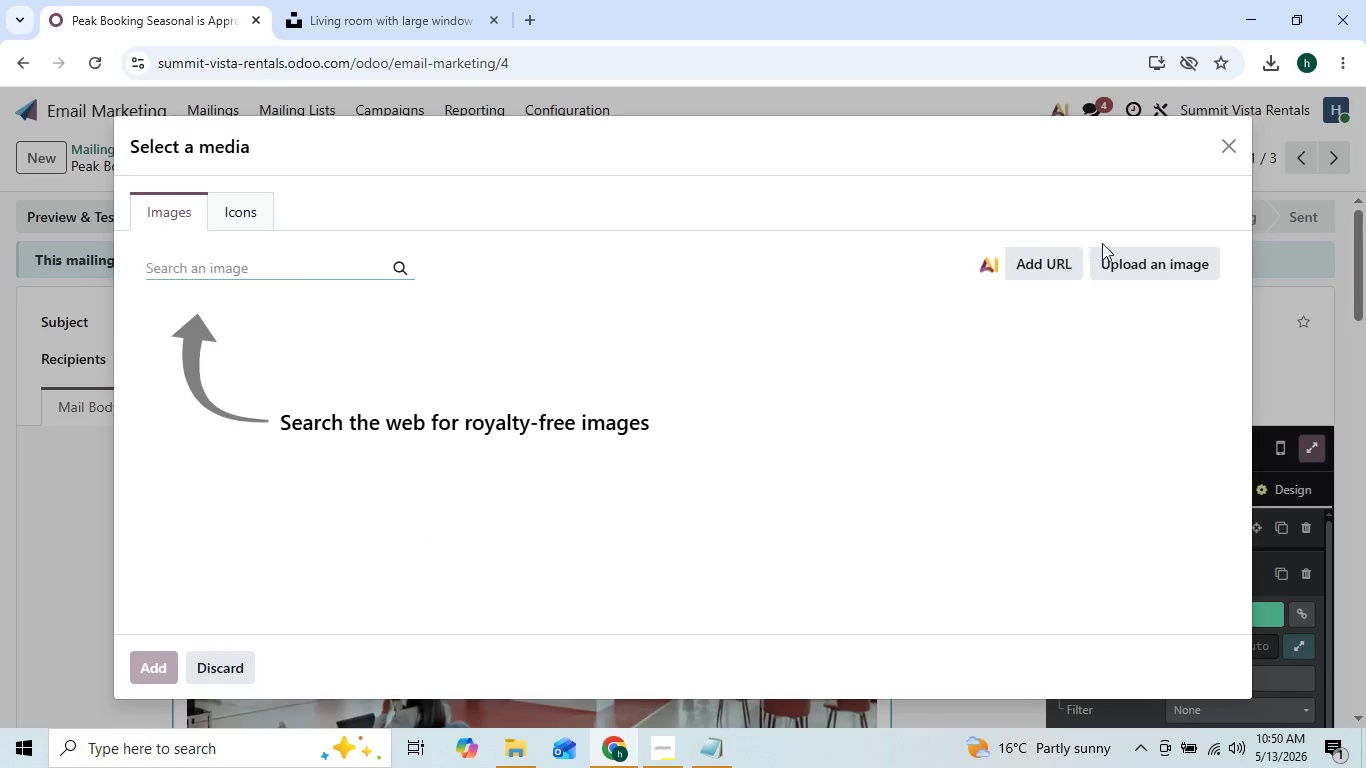 
left_click([1127, 260])
 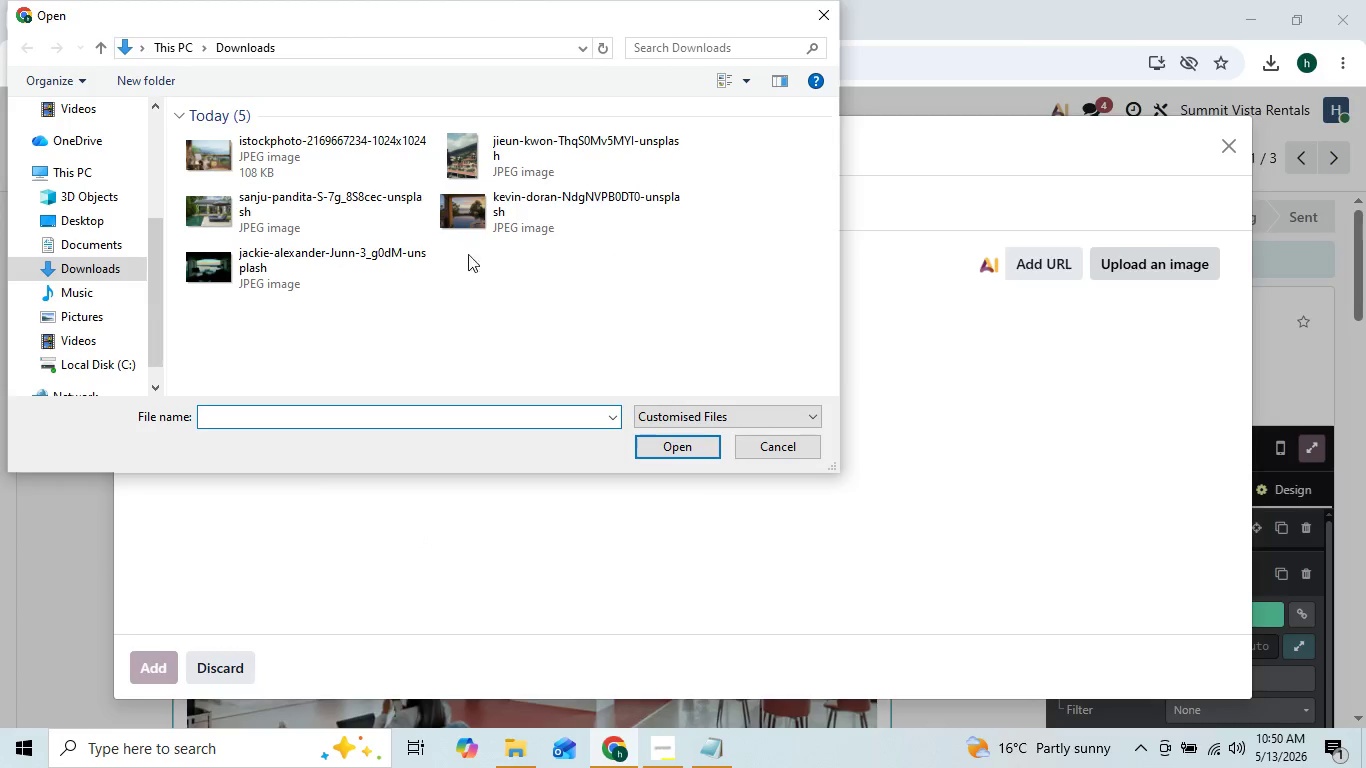 
left_click([316, 275])
 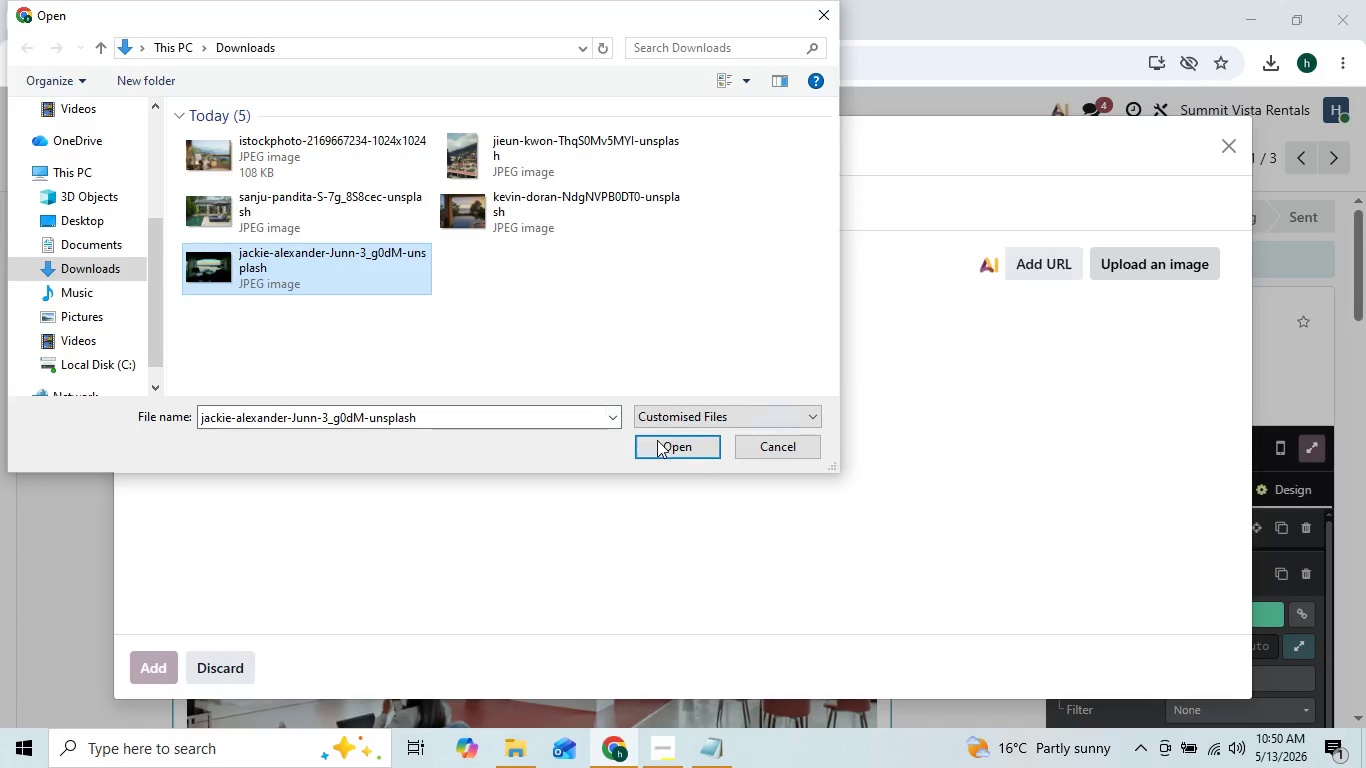 
left_click([658, 440])
 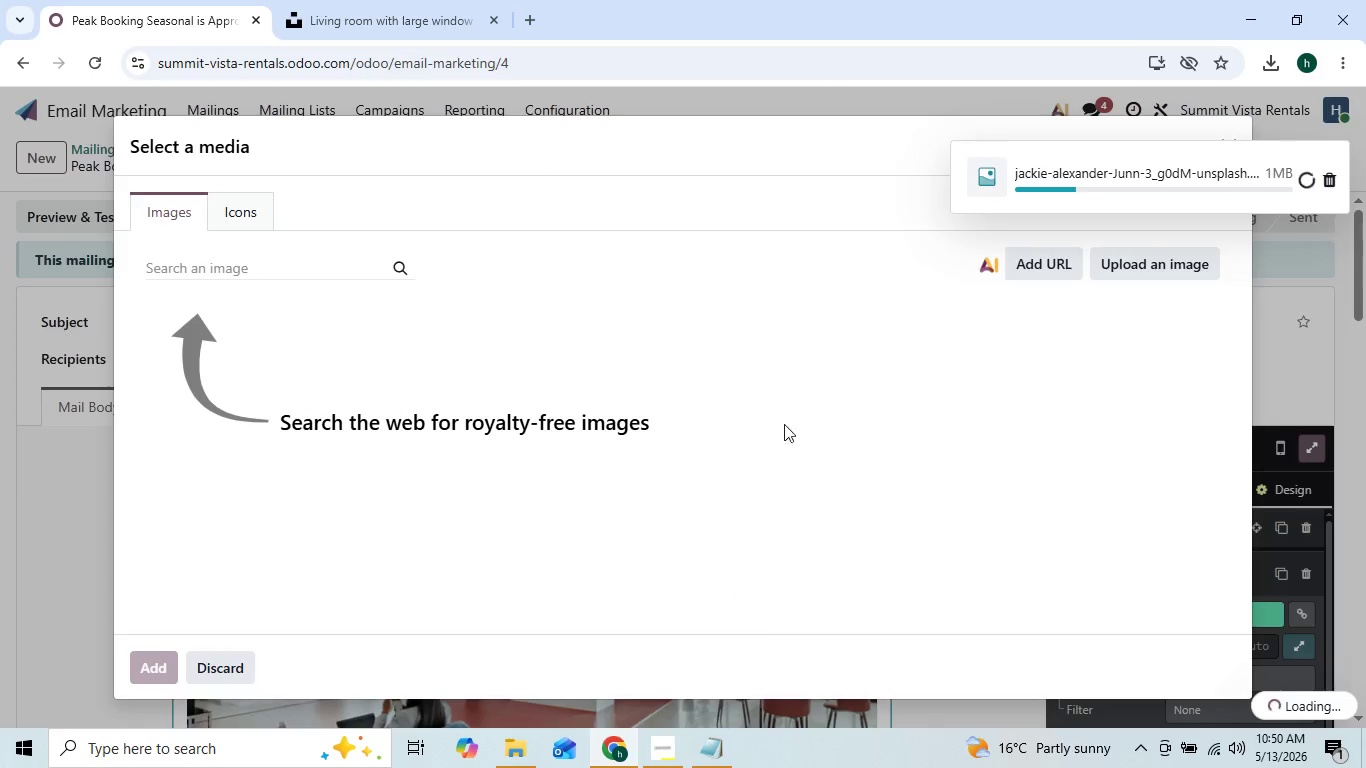 
wait(6.28)
 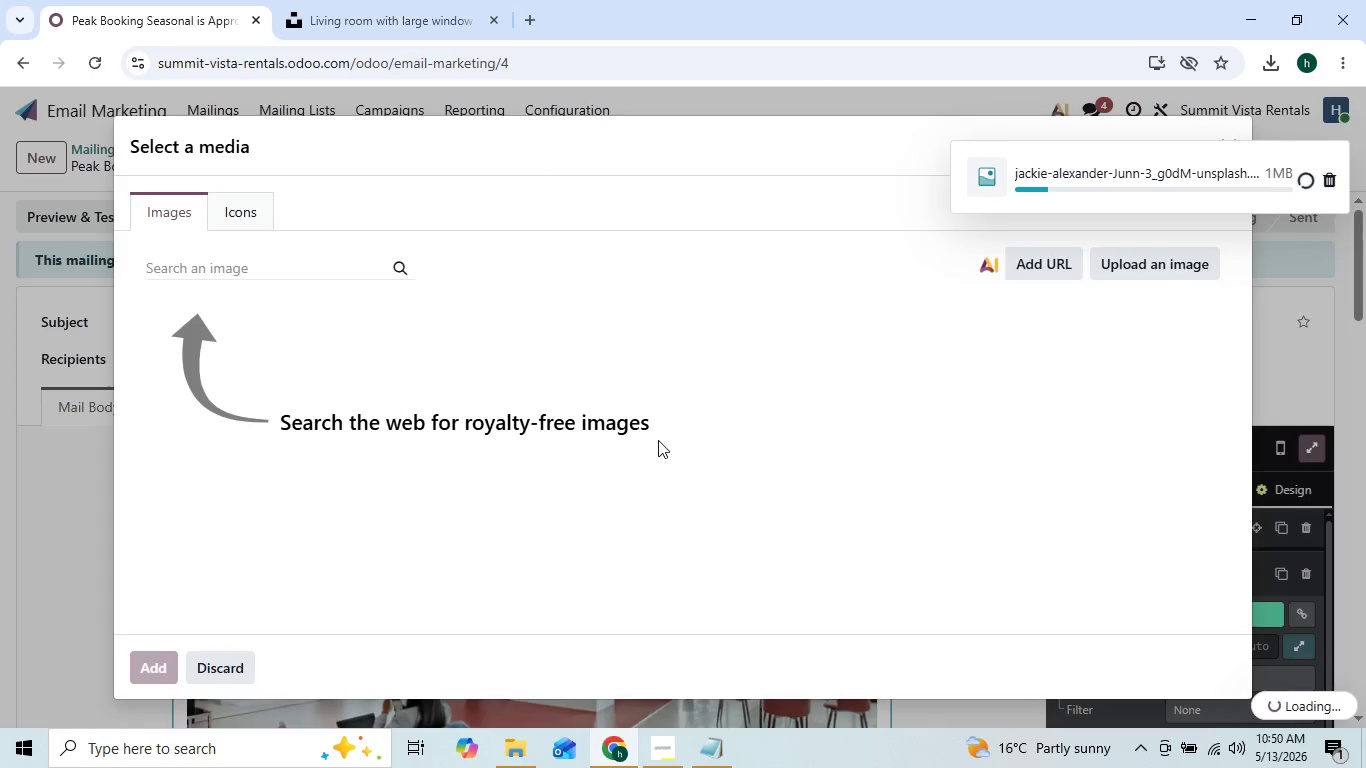 
left_click([672, 739])